 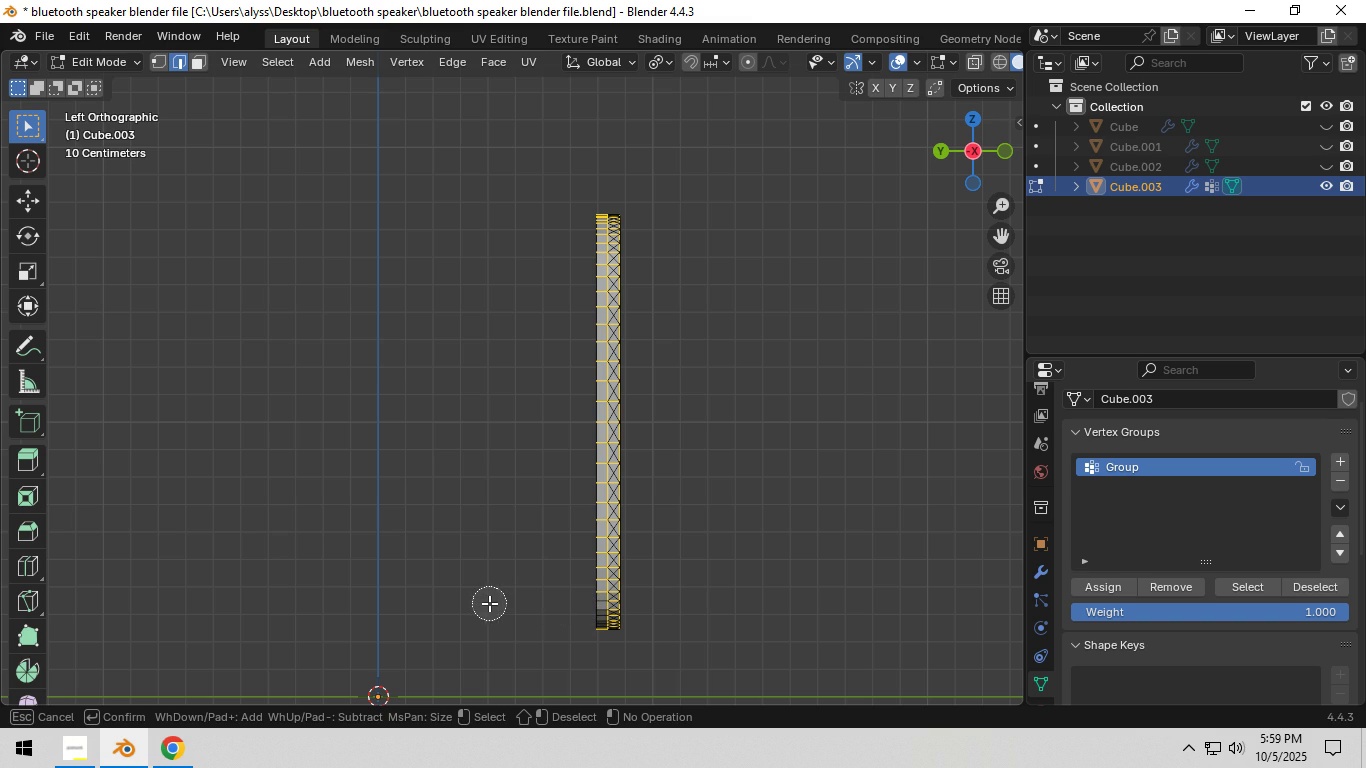 
right_click([492, 603])
 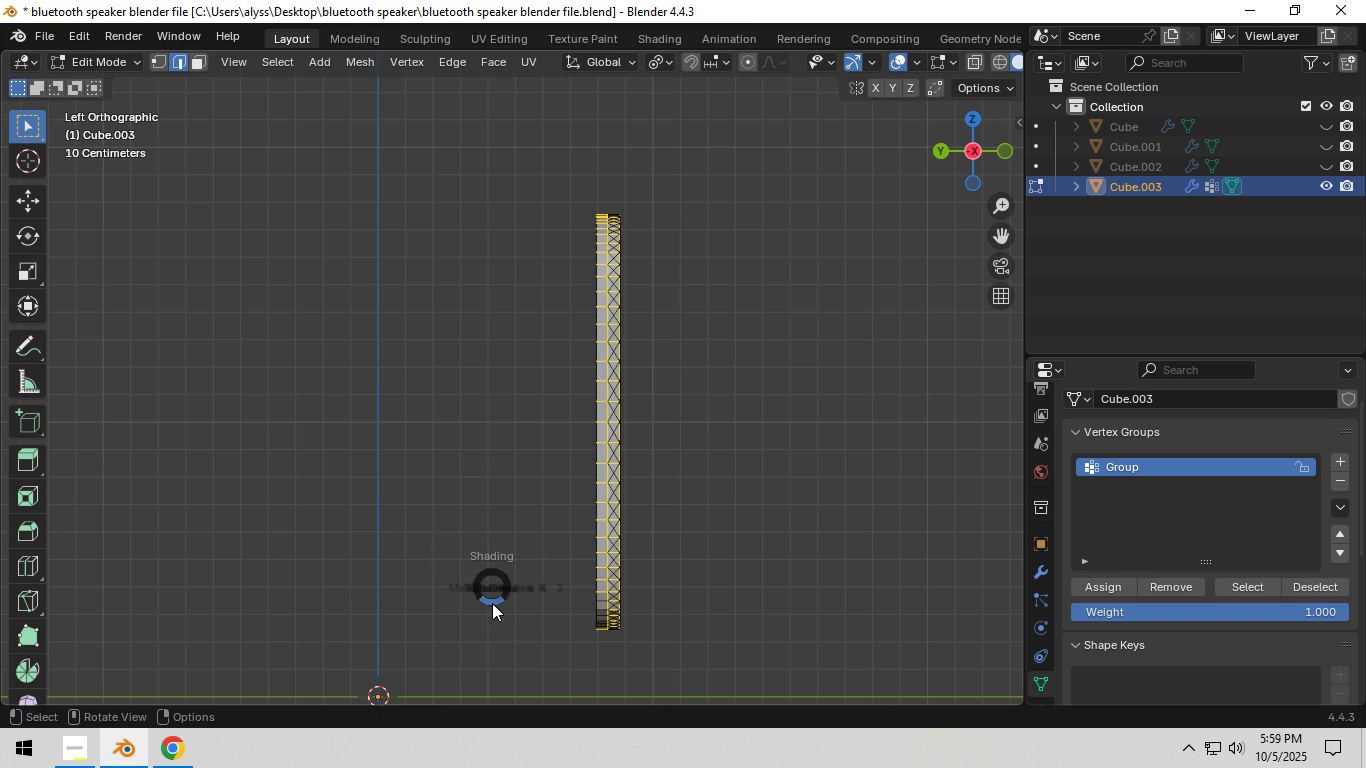 
type(zc)
 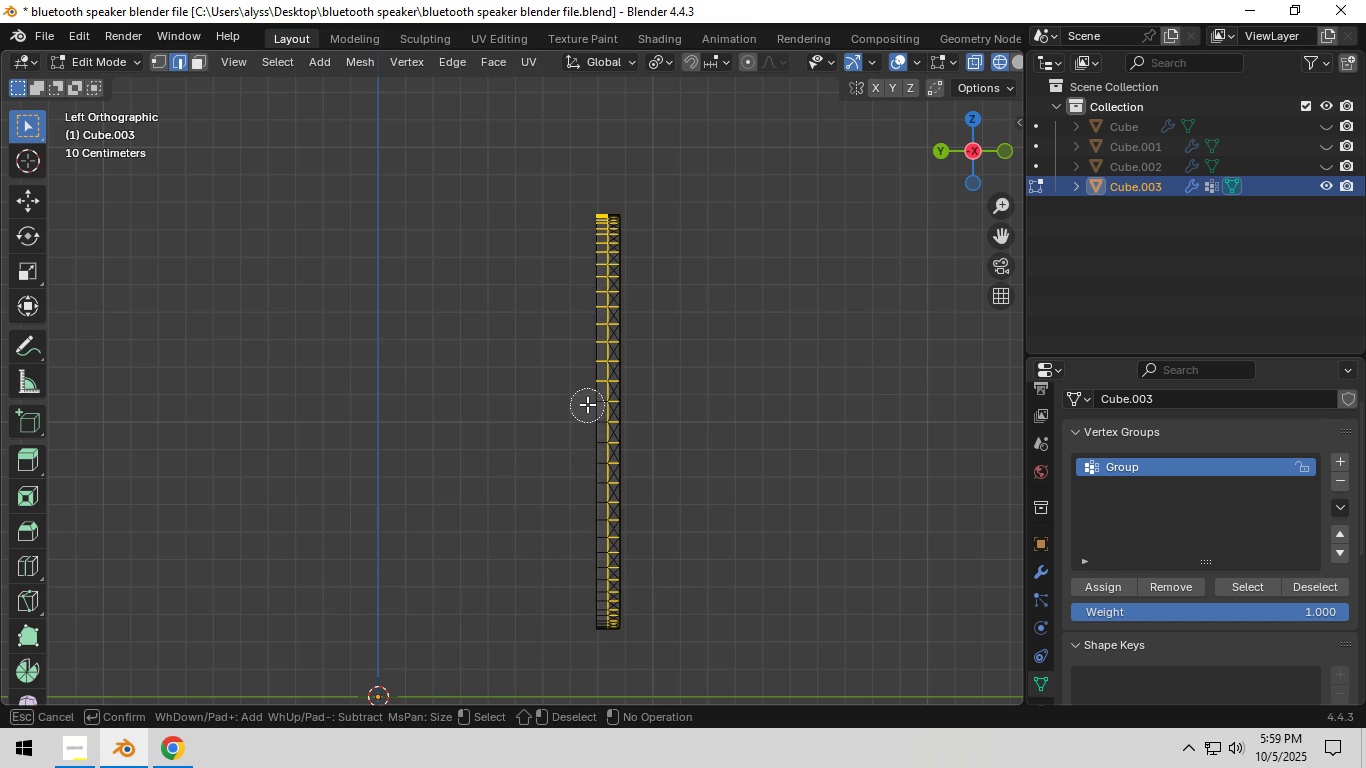 
wait(11.37)
 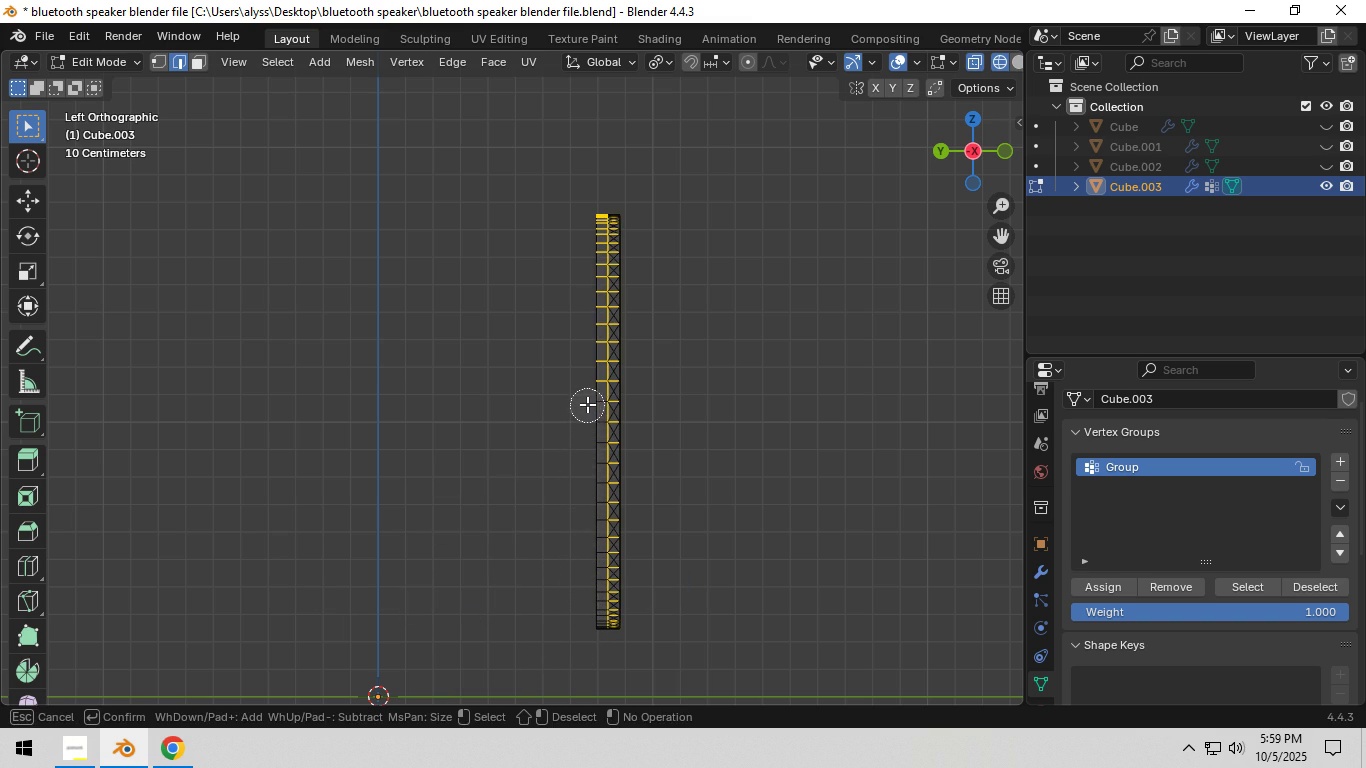 
middle_click([584, 219])
 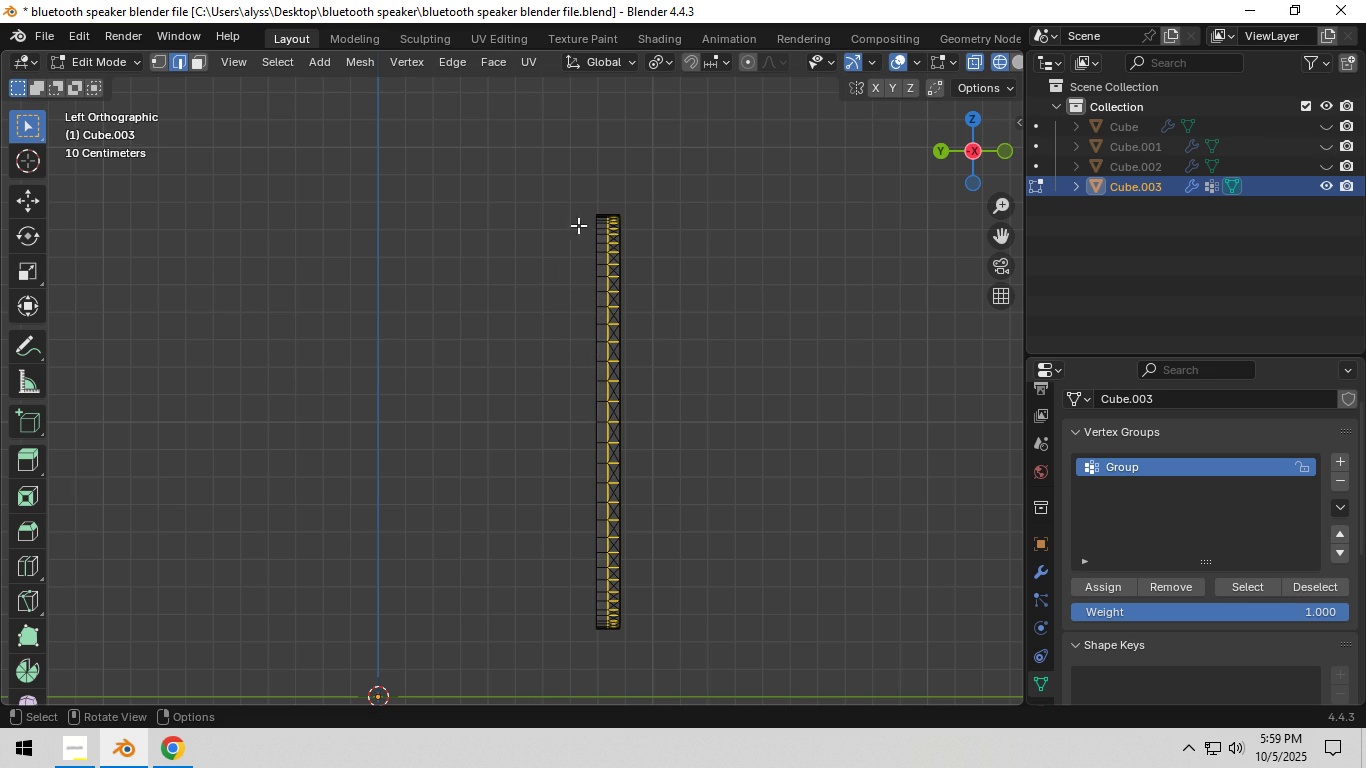 
right_click([584, 219])
 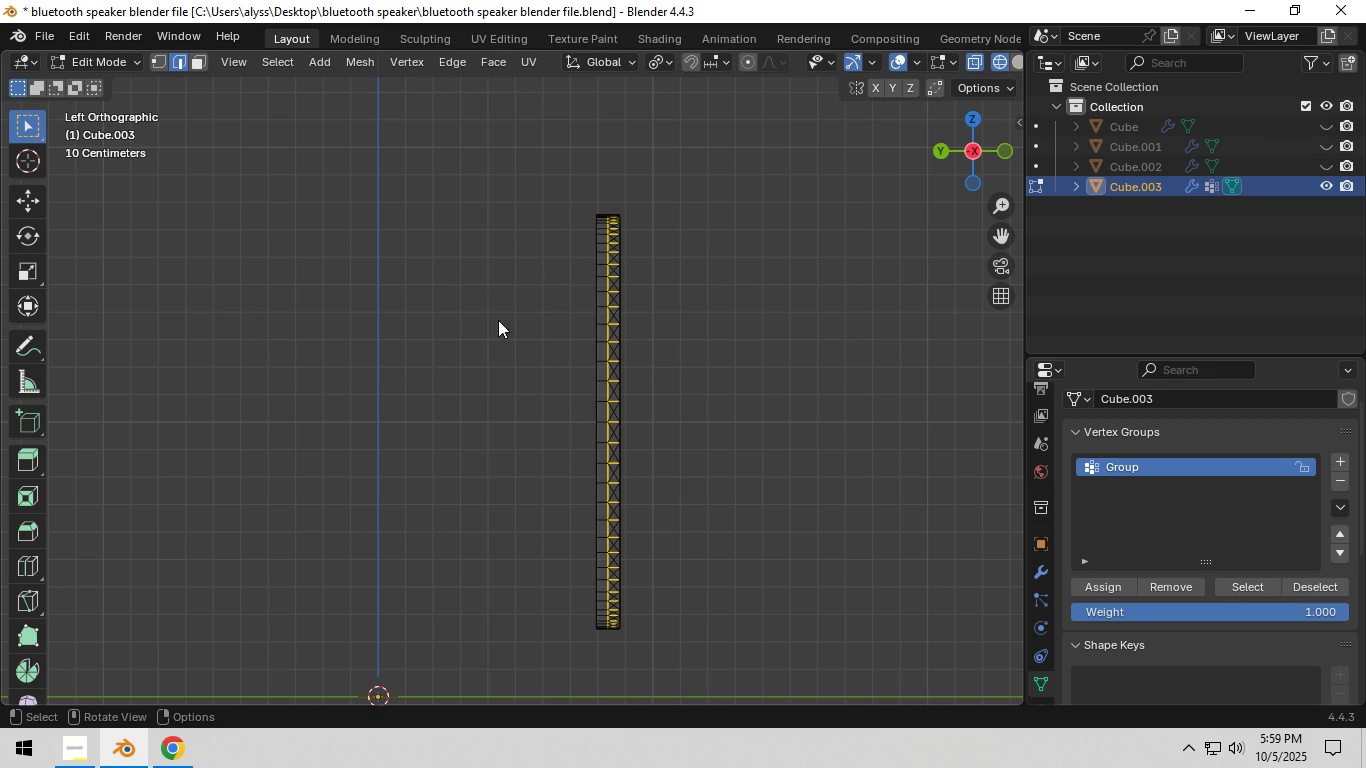 
key(Z)
 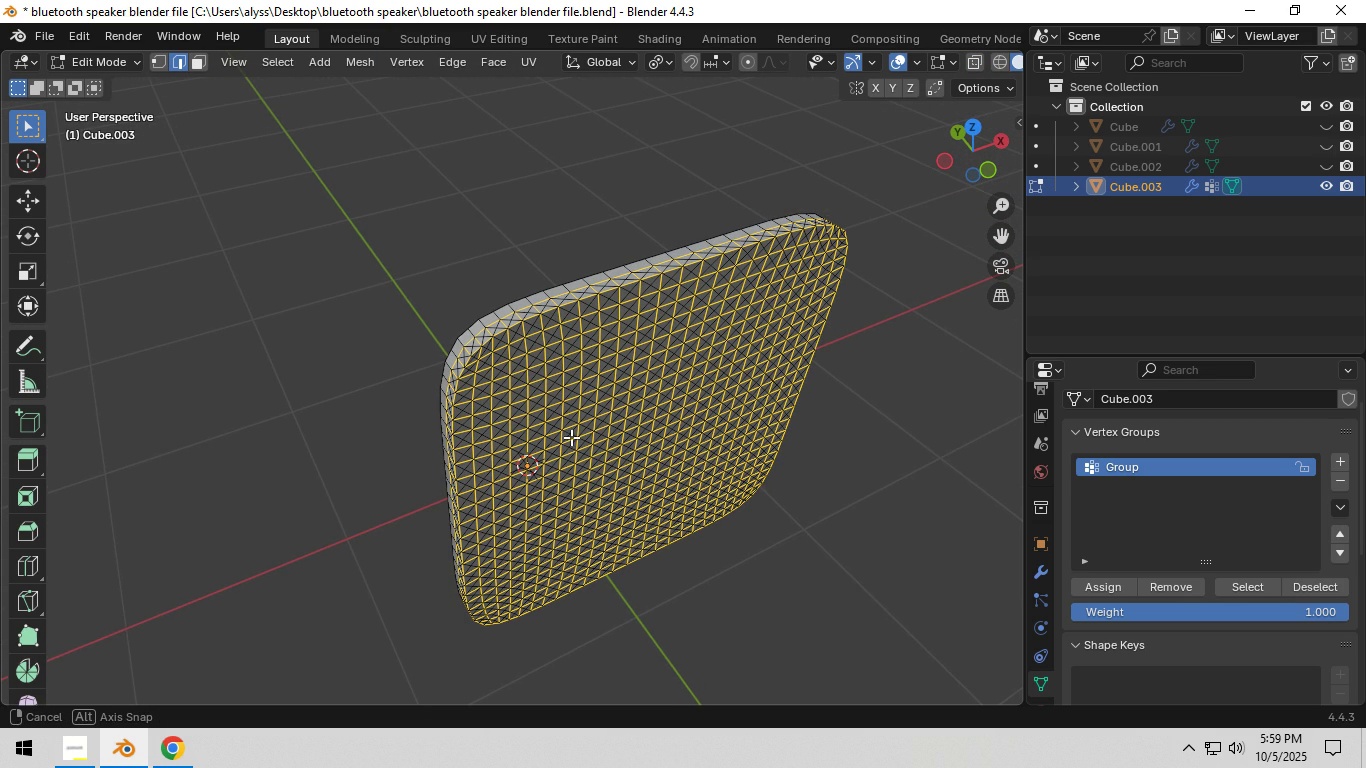 
wait(6.12)
 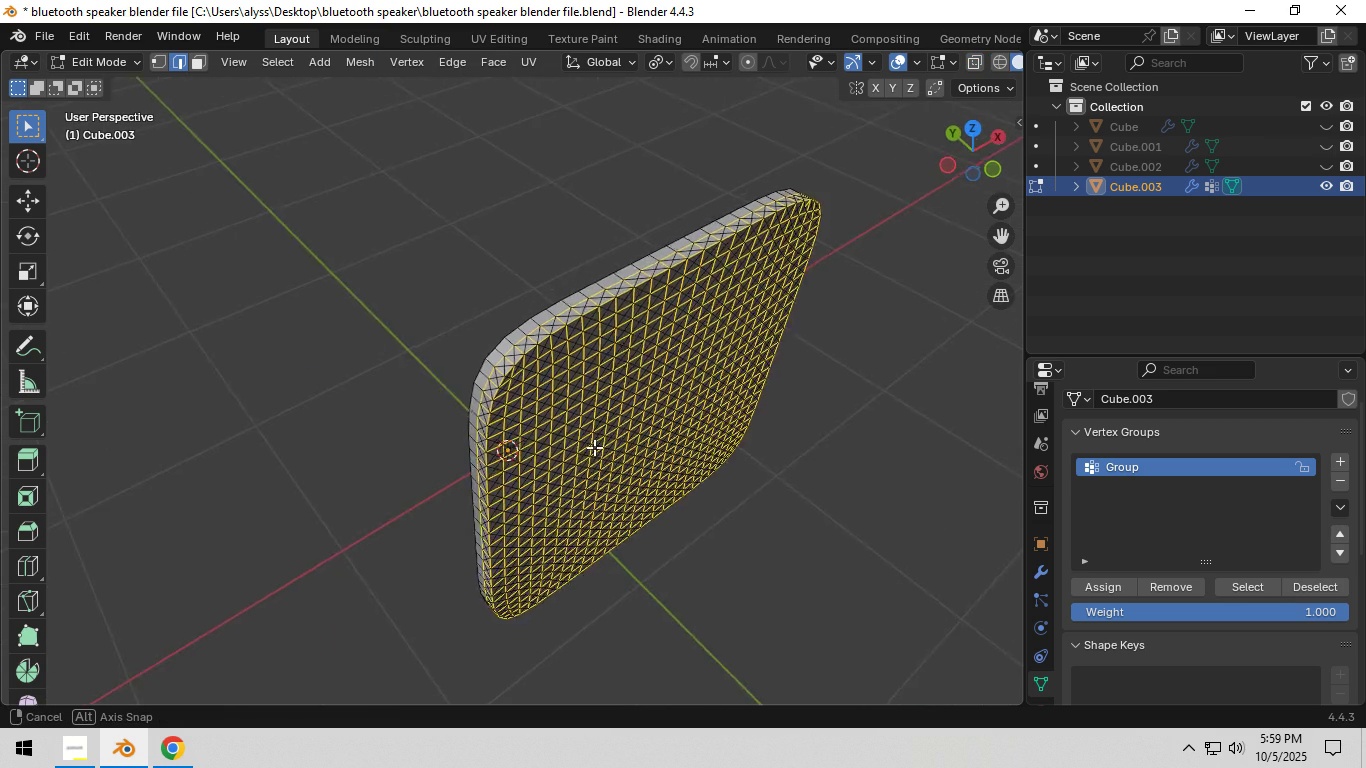 
scroll: coordinate [643, 437], scroll_direction: up, amount: 4.0